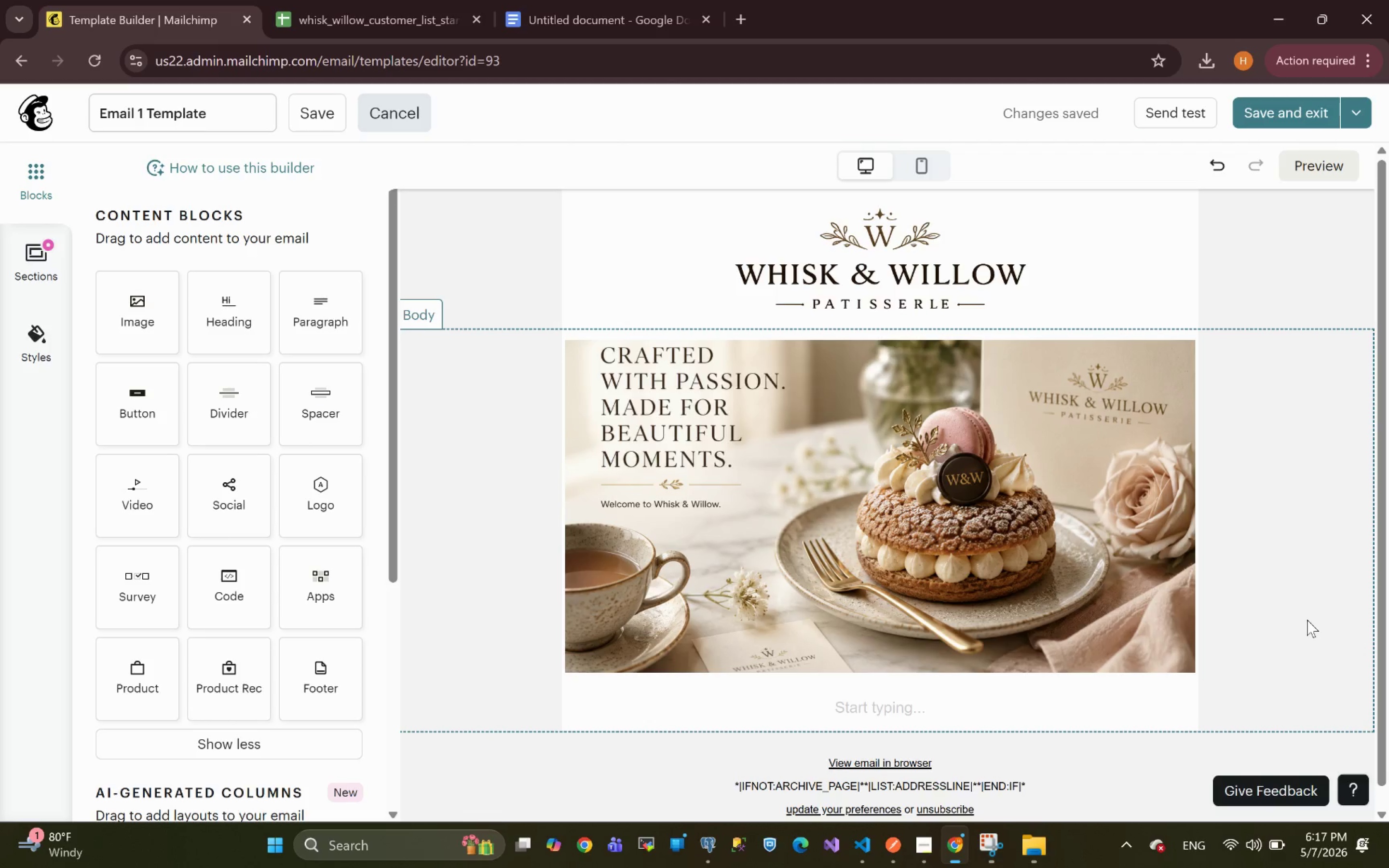 
left_click([1270, 461])
 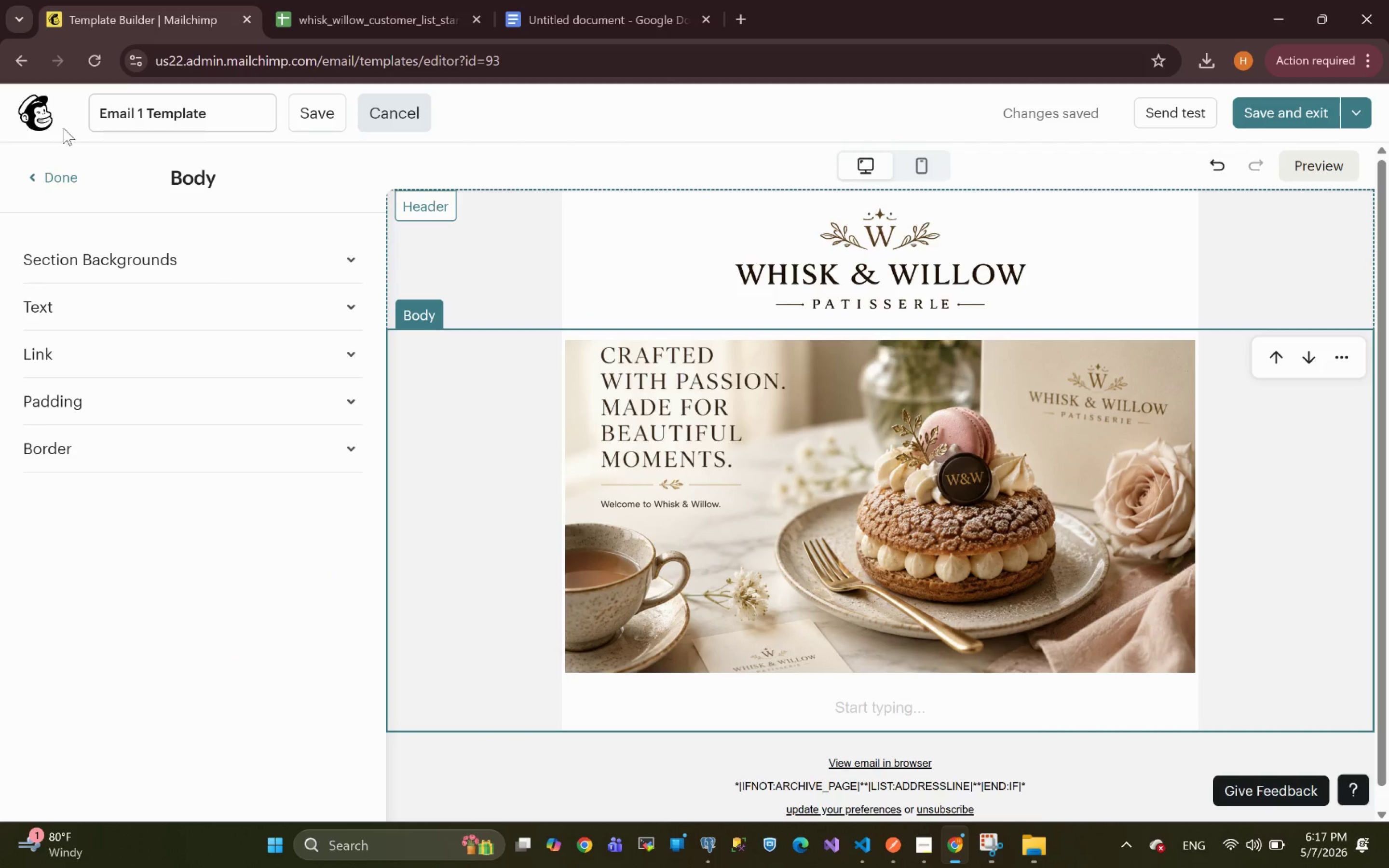 
left_click([38, 176])
 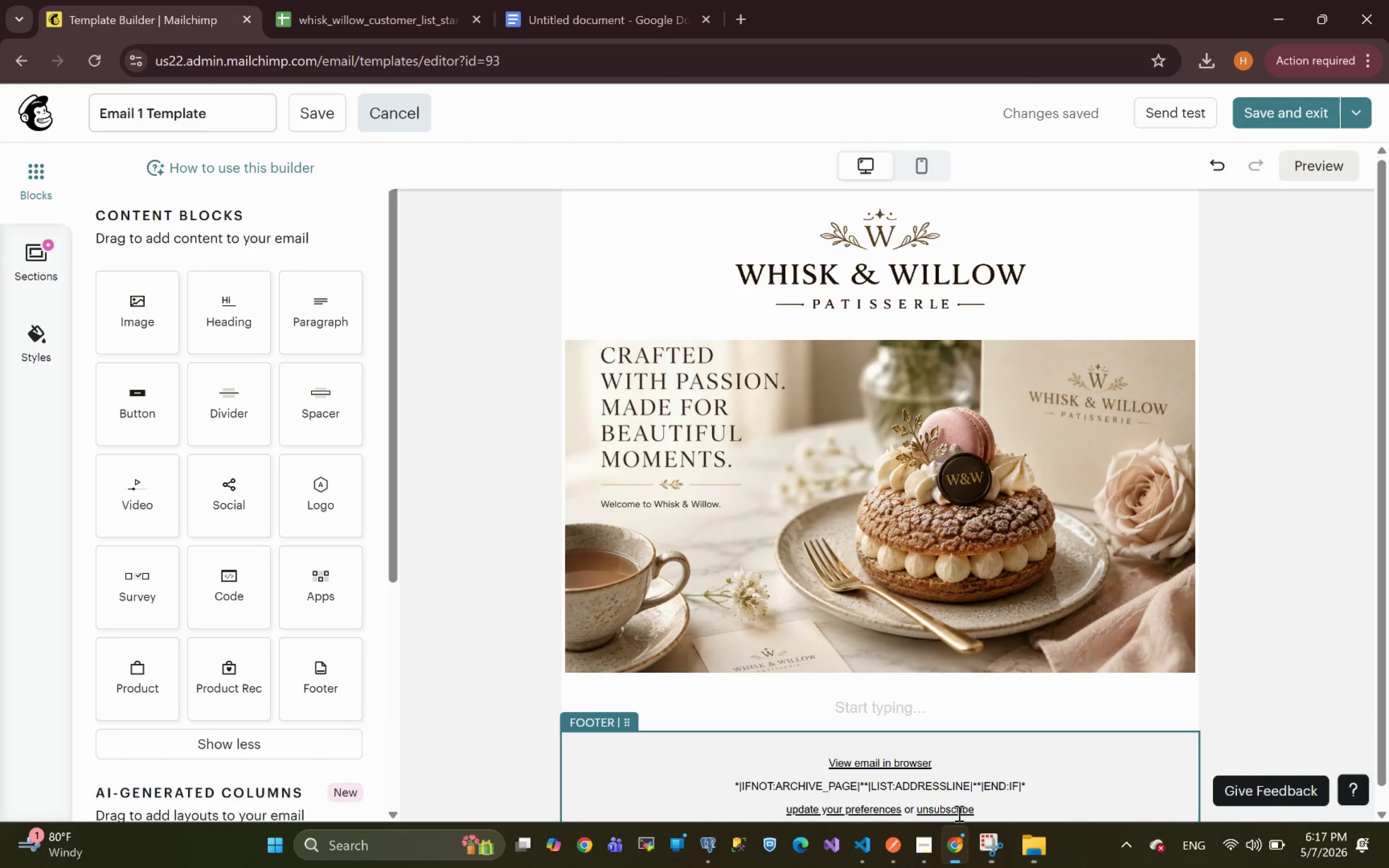 
wait(9.98)
 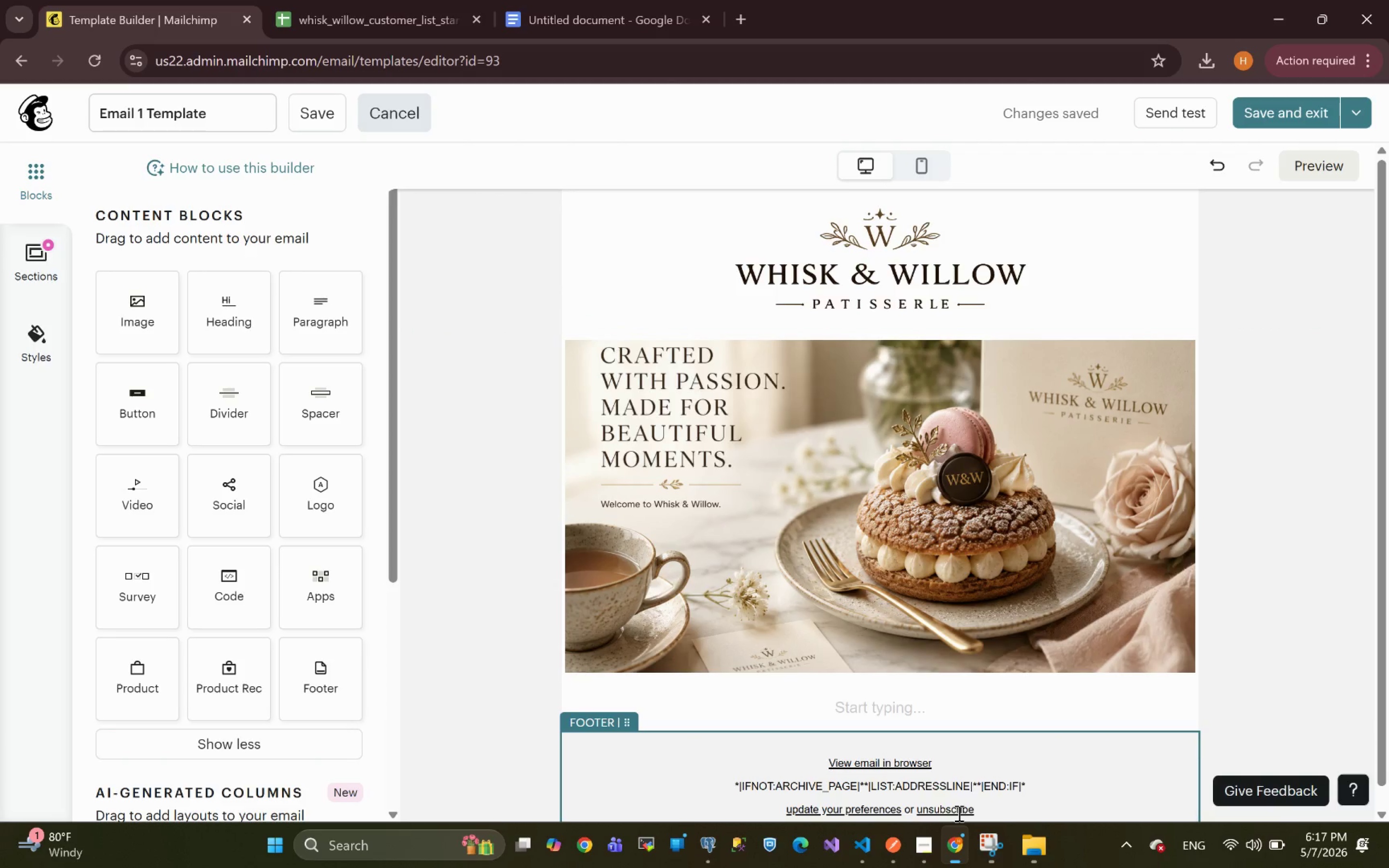 
left_click([874, 701])
 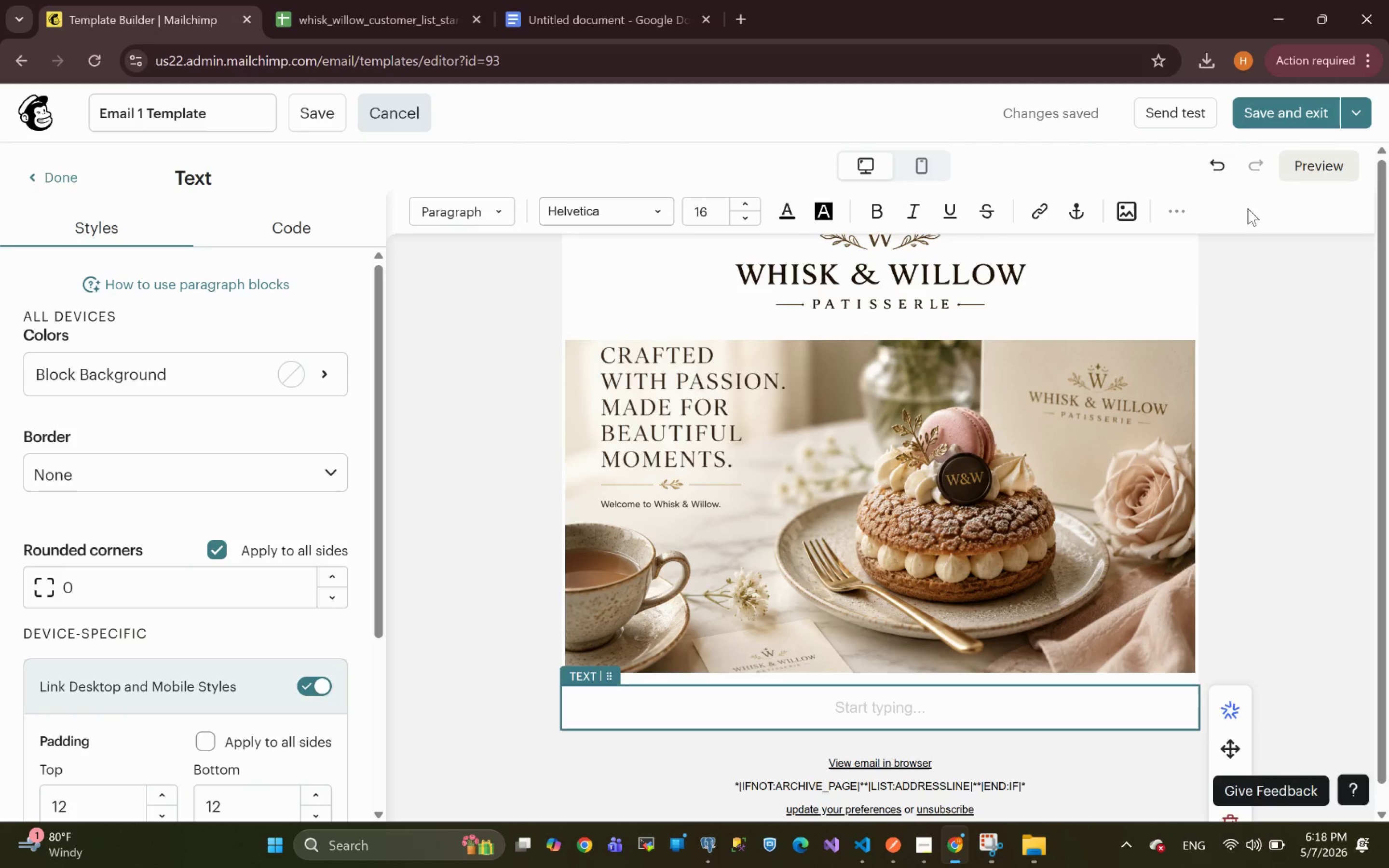 
left_click([1181, 216])
 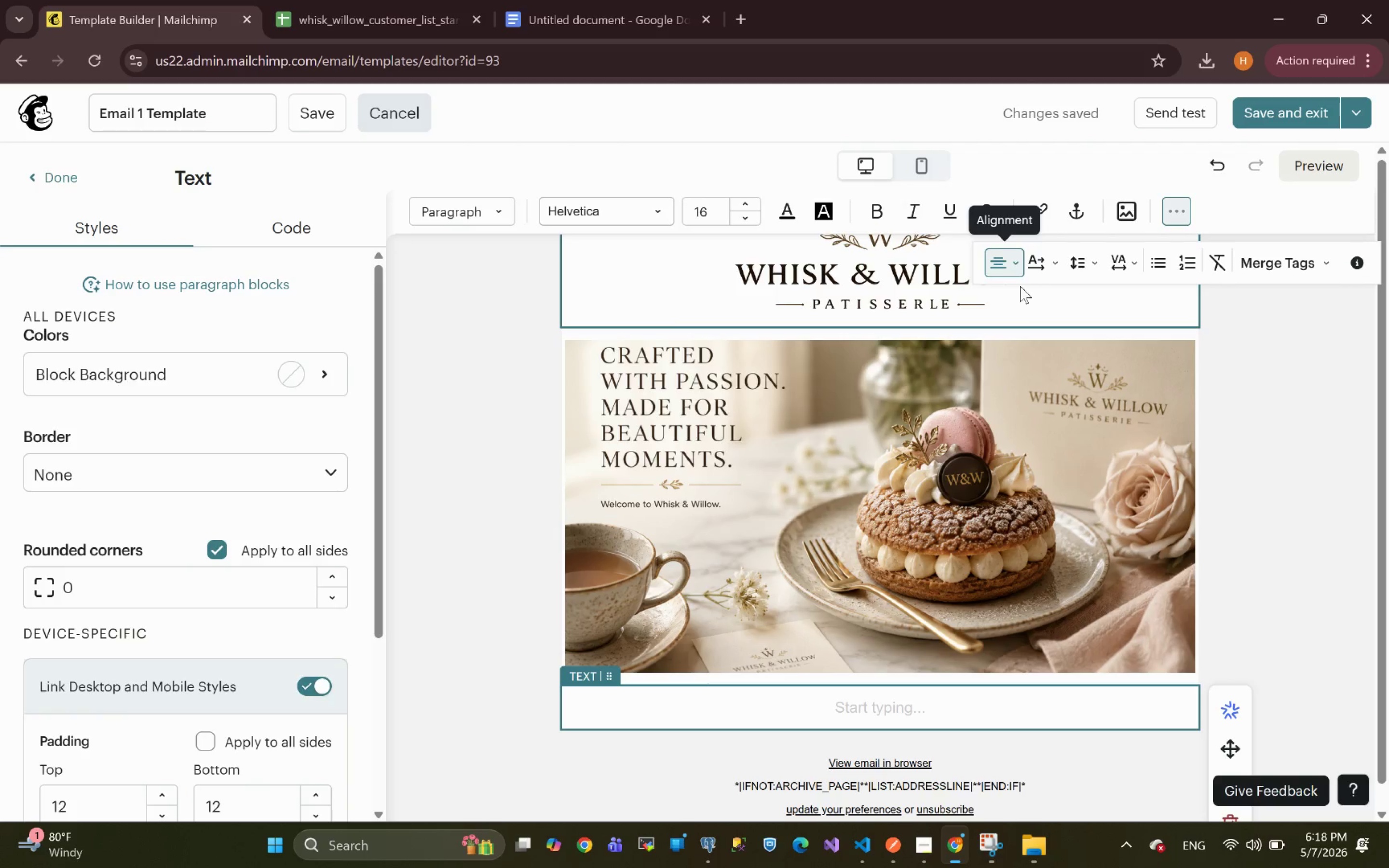 
left_click([1000, 262])
 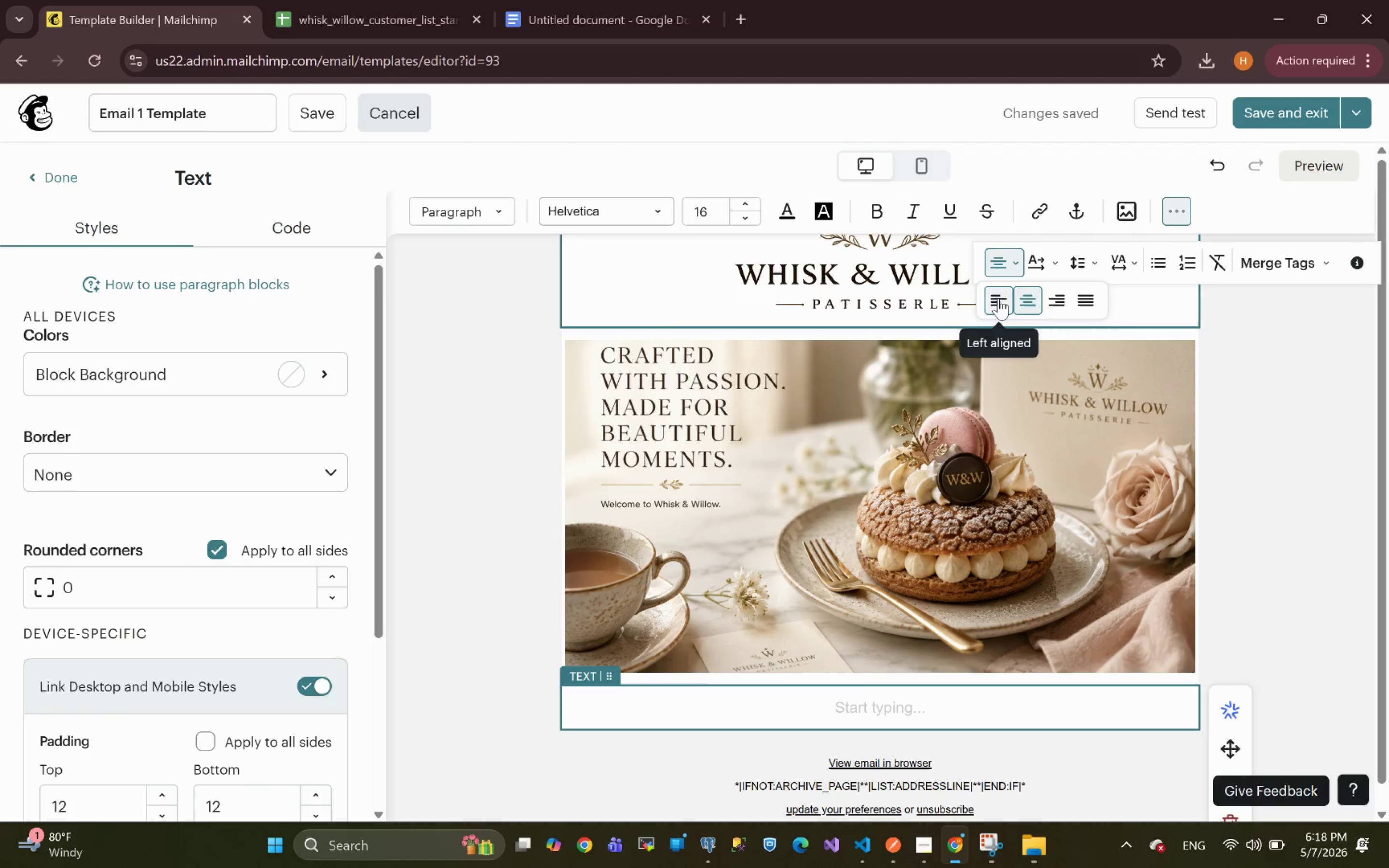 
left_click([997, 298])
 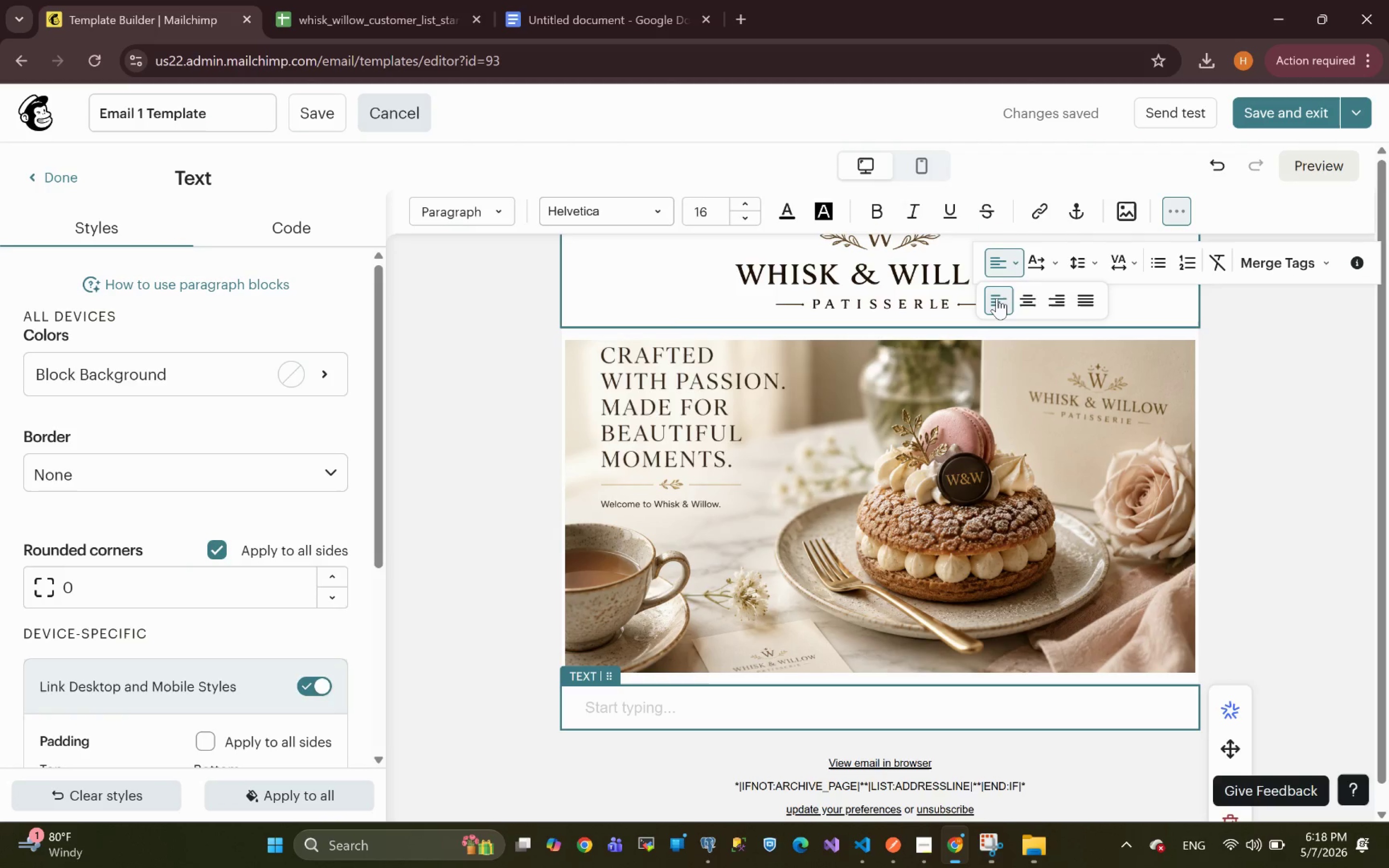 
wait(9.56)
 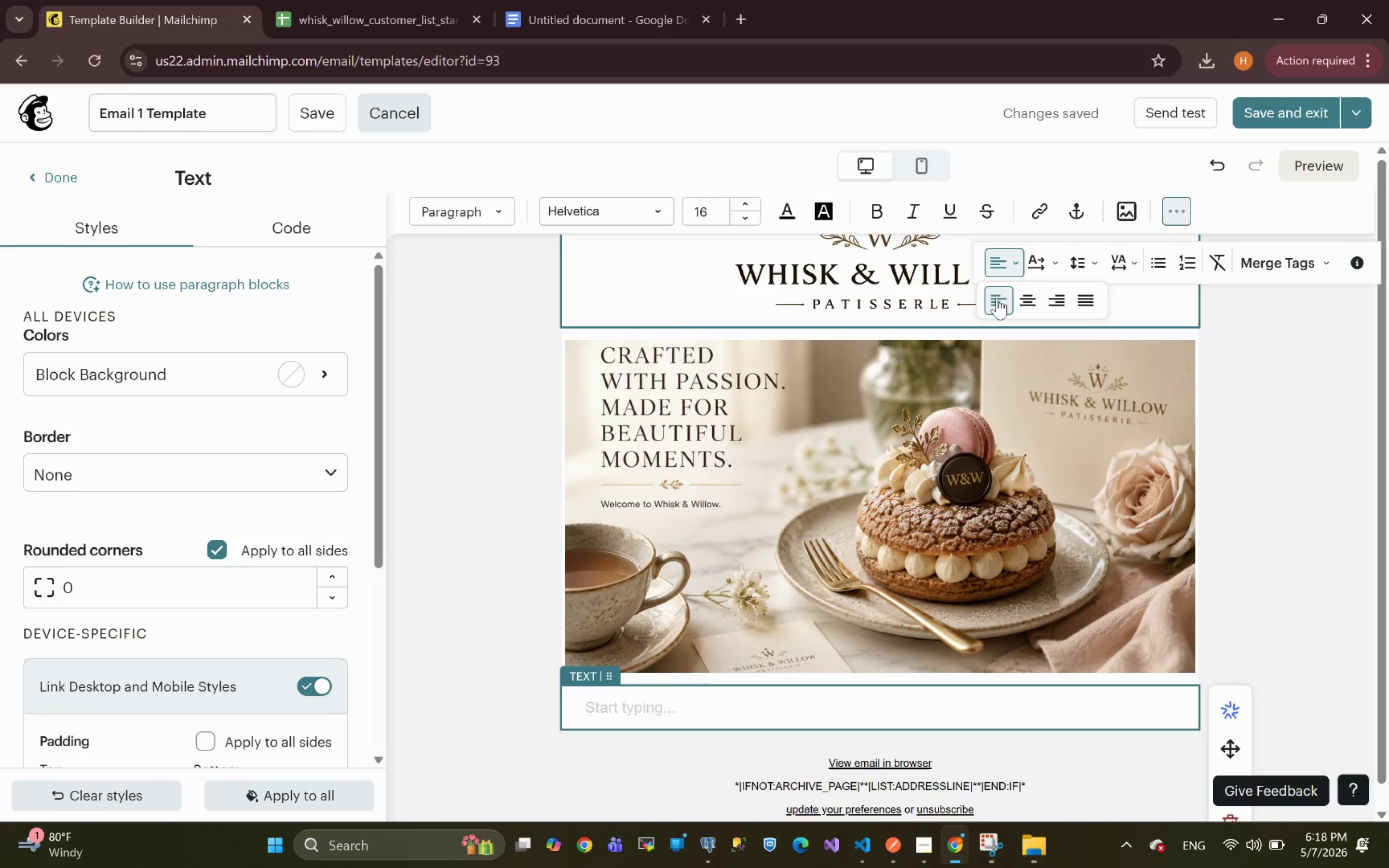 
left_click([584, 14])
 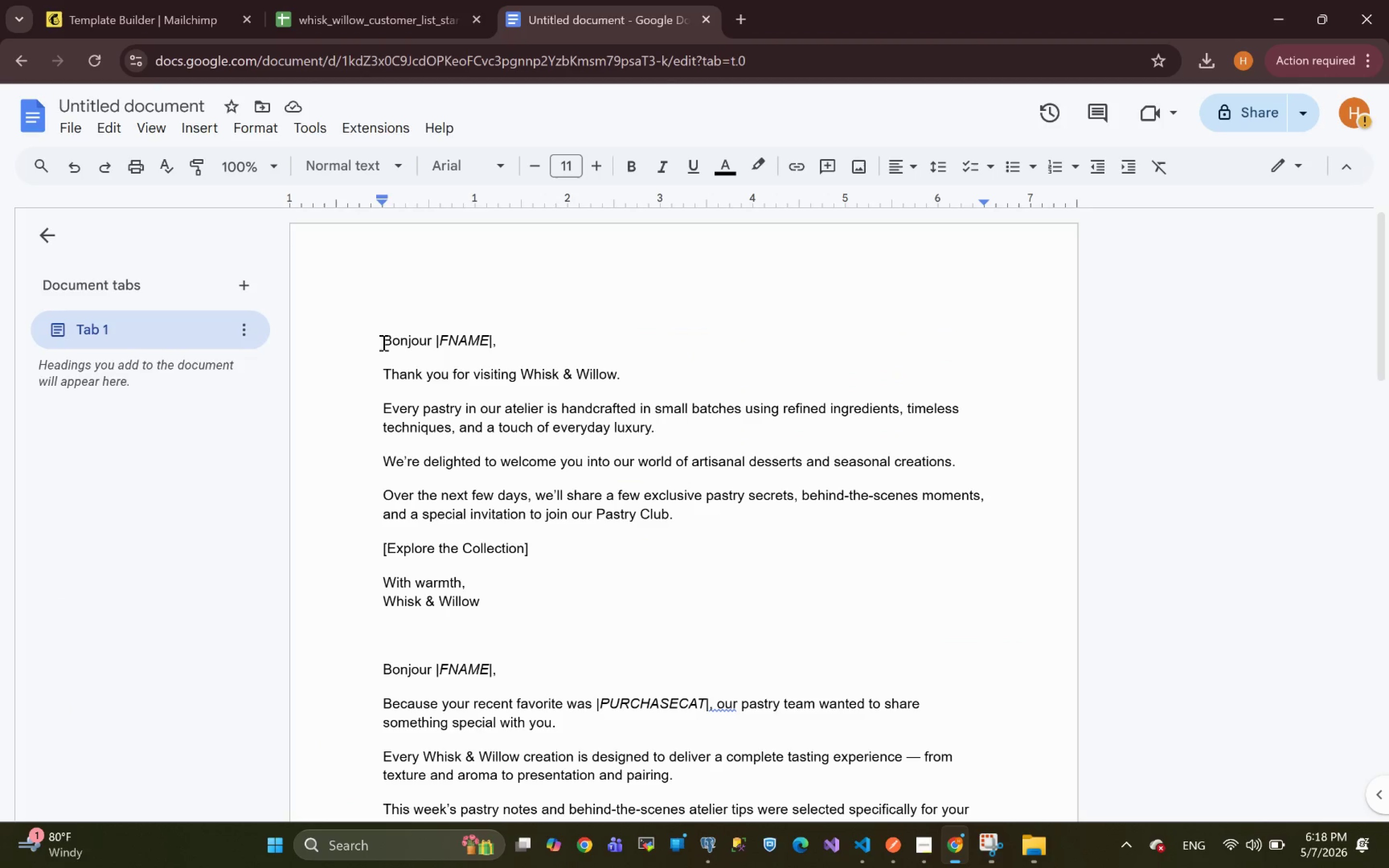 
left_click_drag(start_coordinate=[385, 339], to_coordinate=[691, 513])
 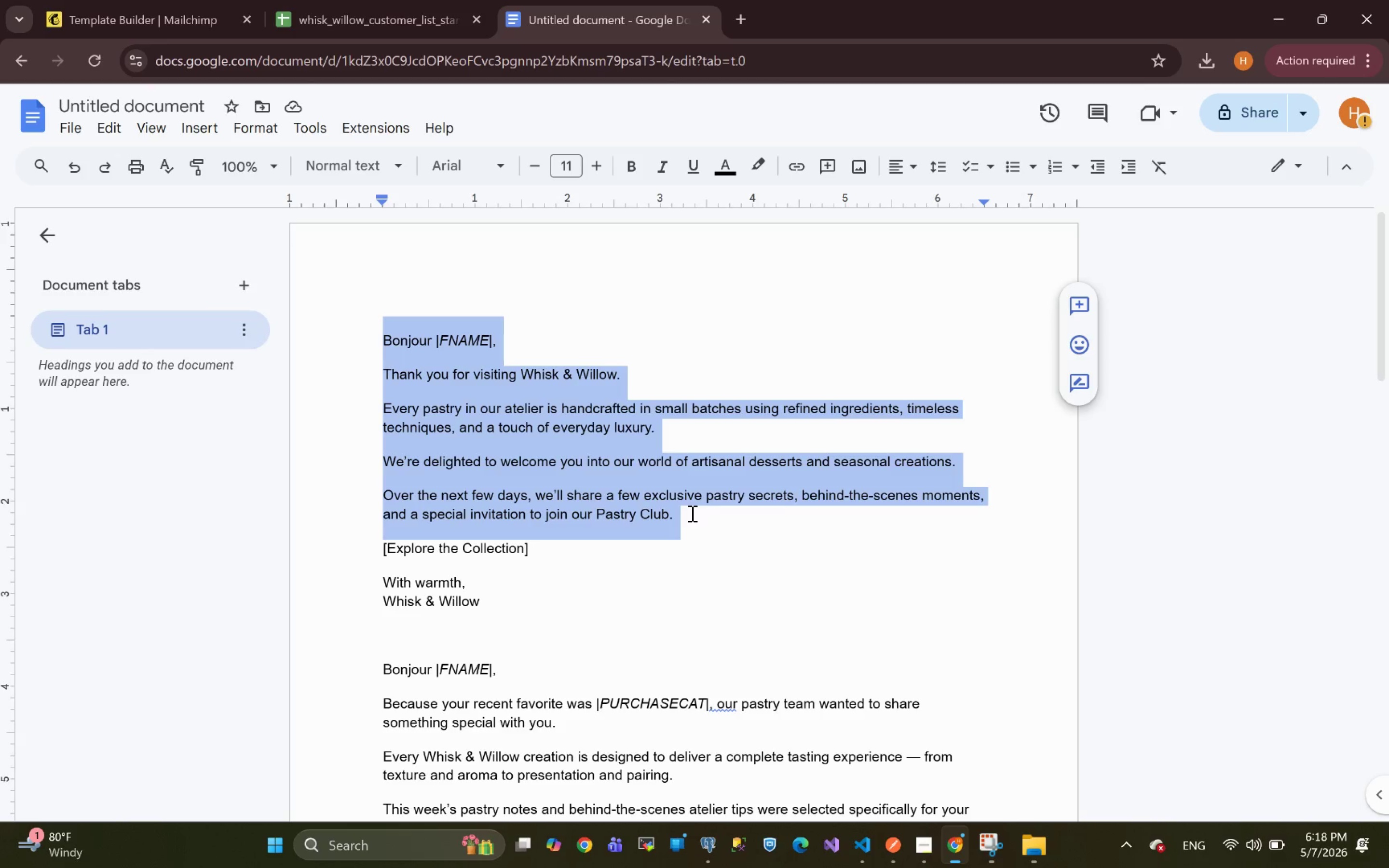 
left_click([616, 556])
 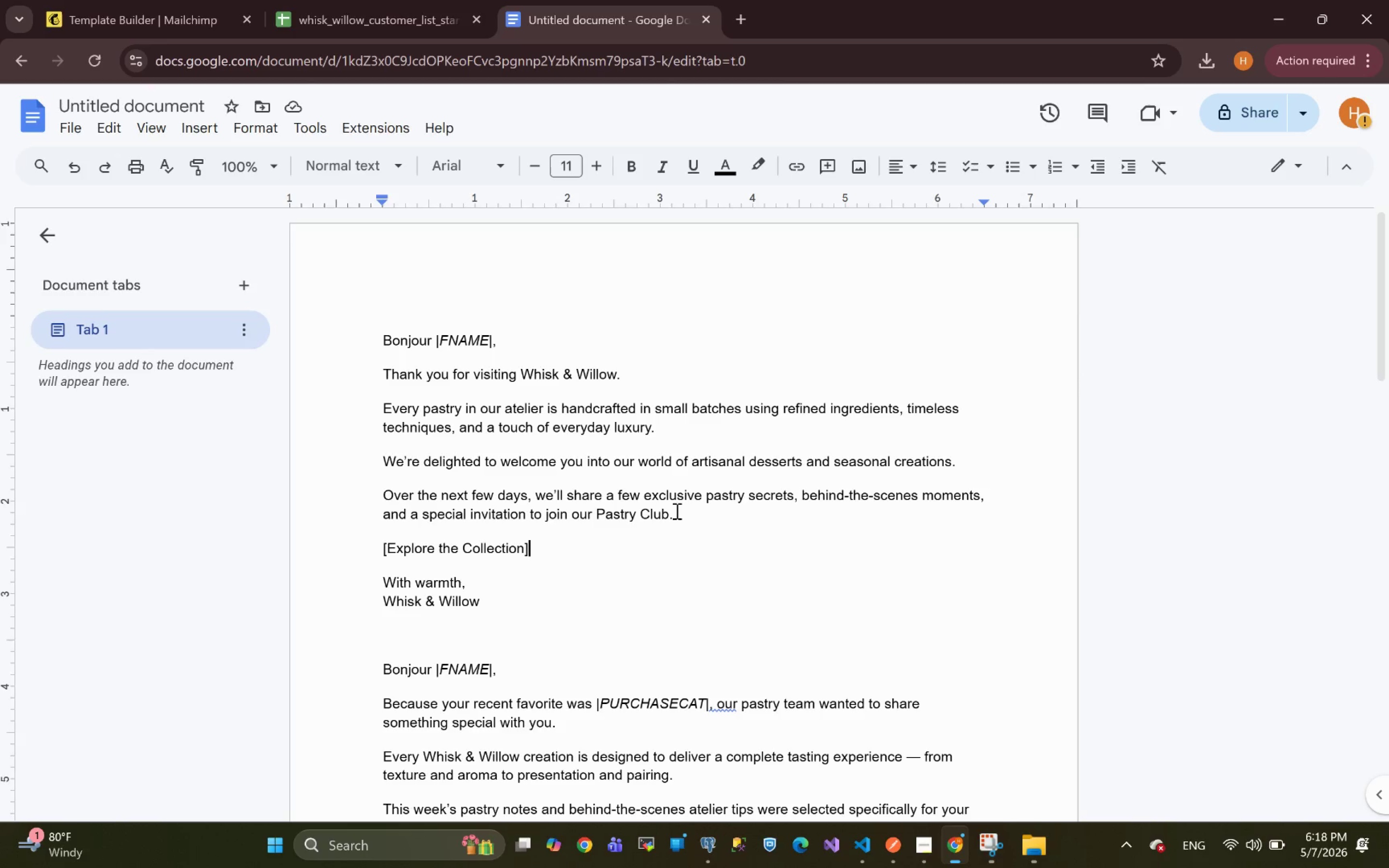 
left_click_drag(start_coordinate=[676, 521], to_coordinate=[363, 349])
 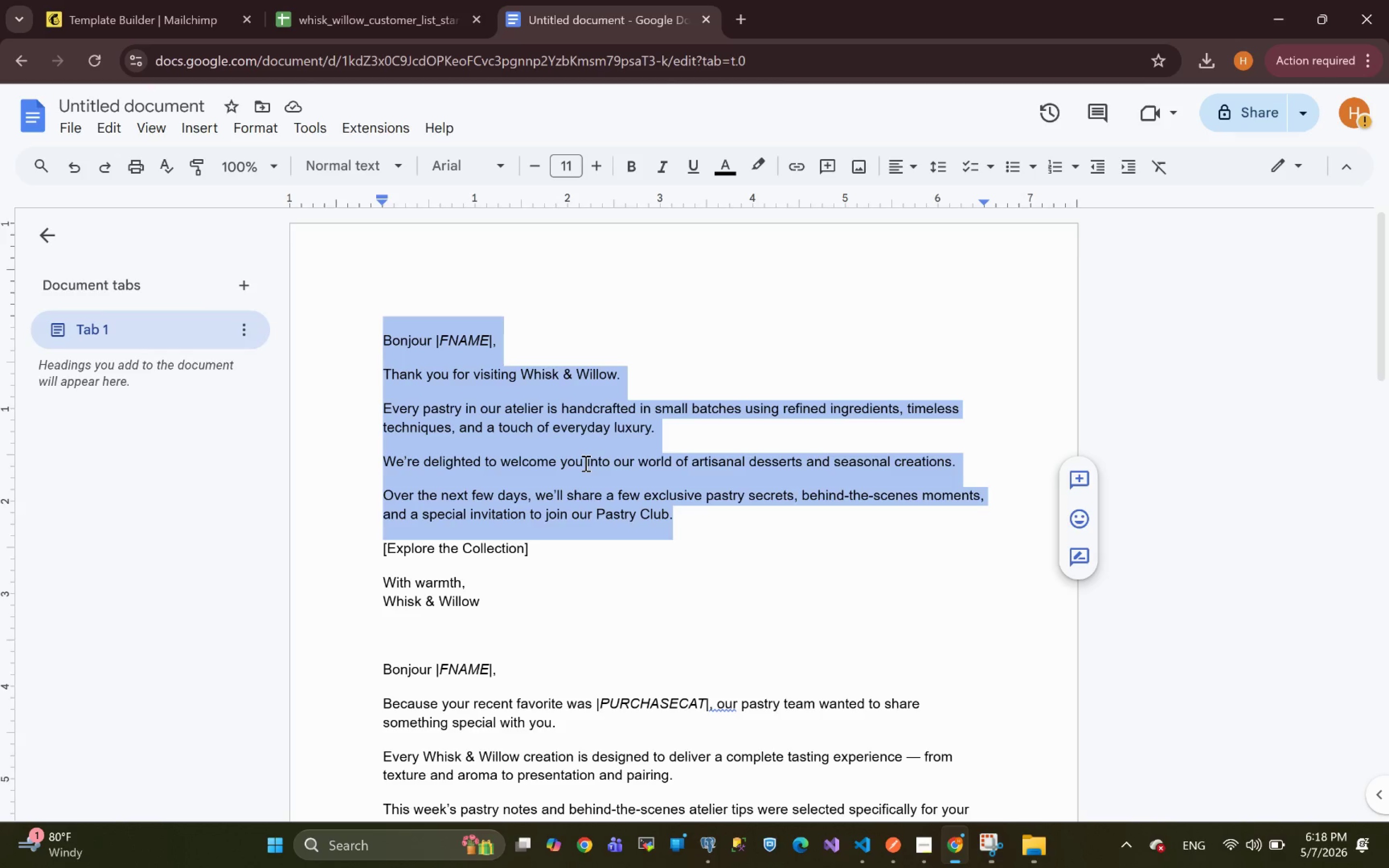 
wait(5.61)
 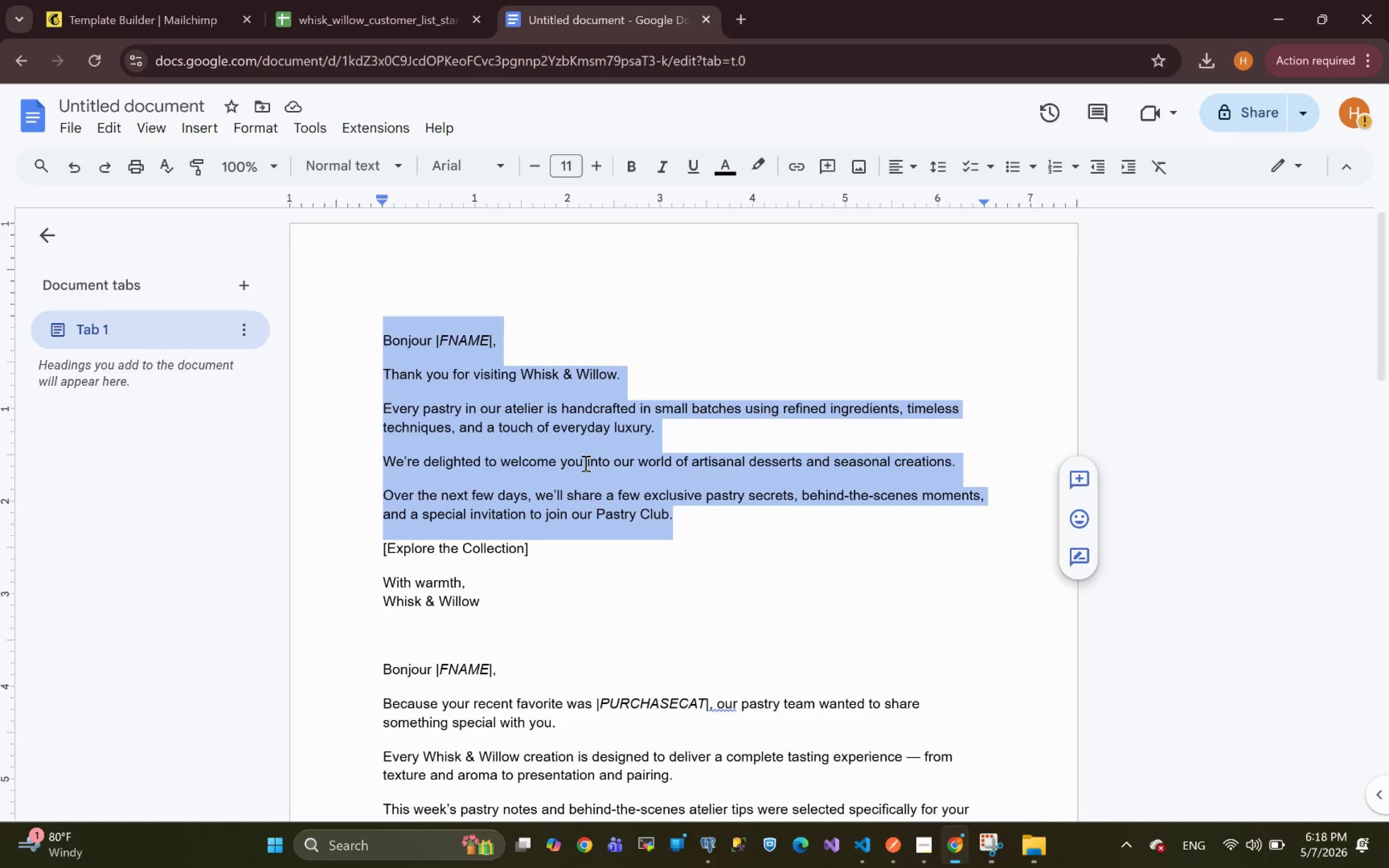 
key(Control+C)
 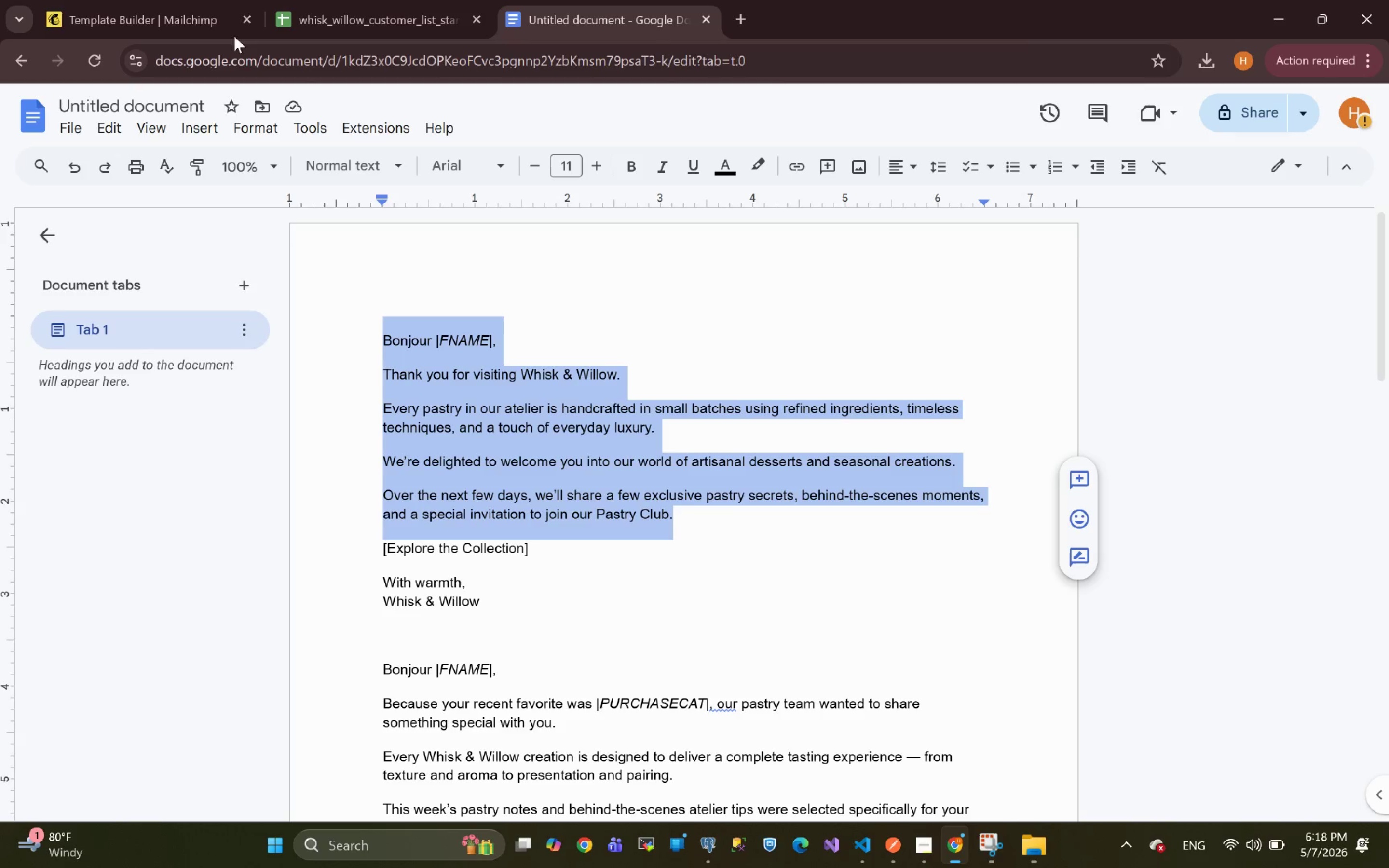 
left_click([155, 6])
 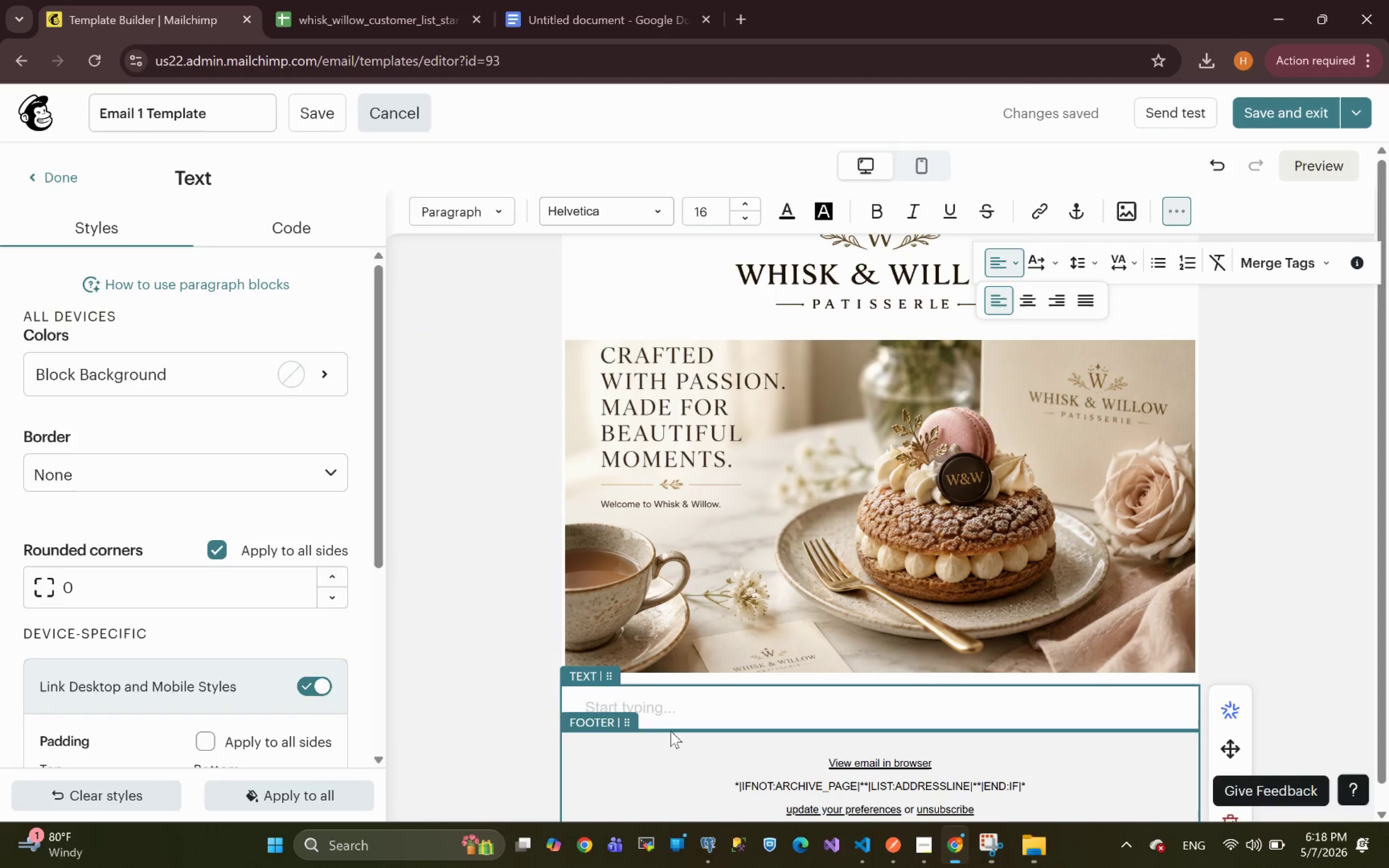 
key(Control+V)
 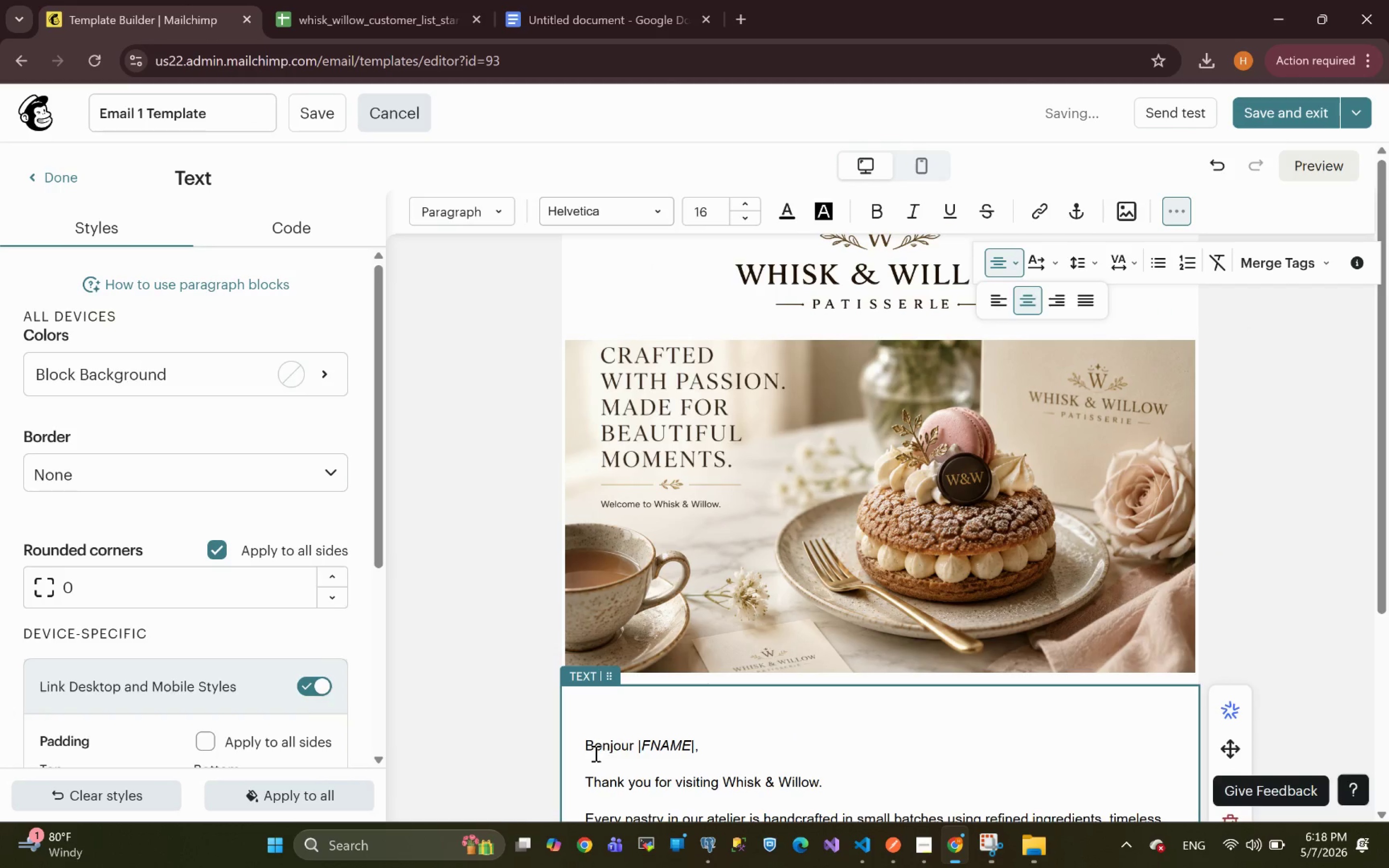 
left_click([586, 747])
 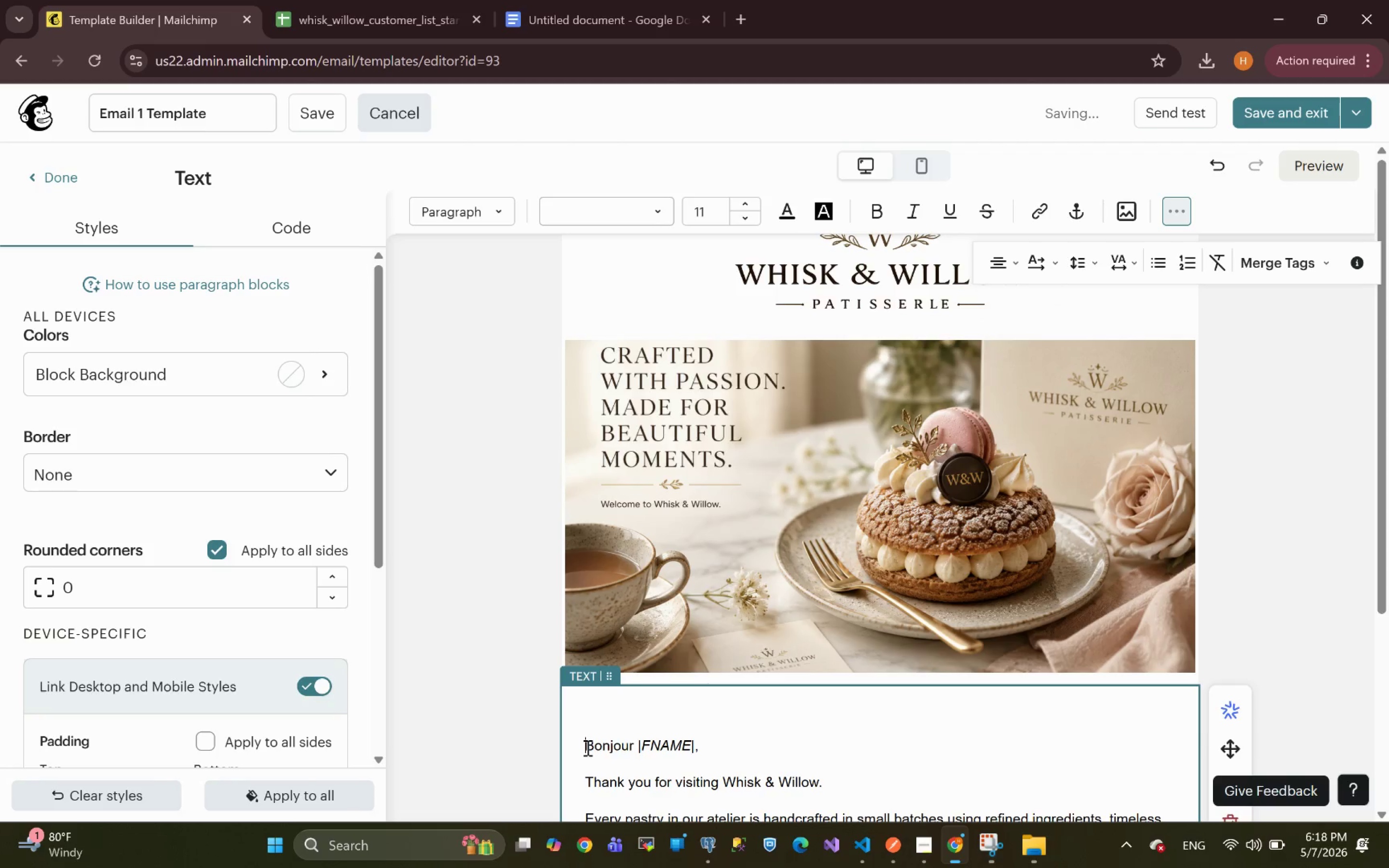 
key(Backspace)
 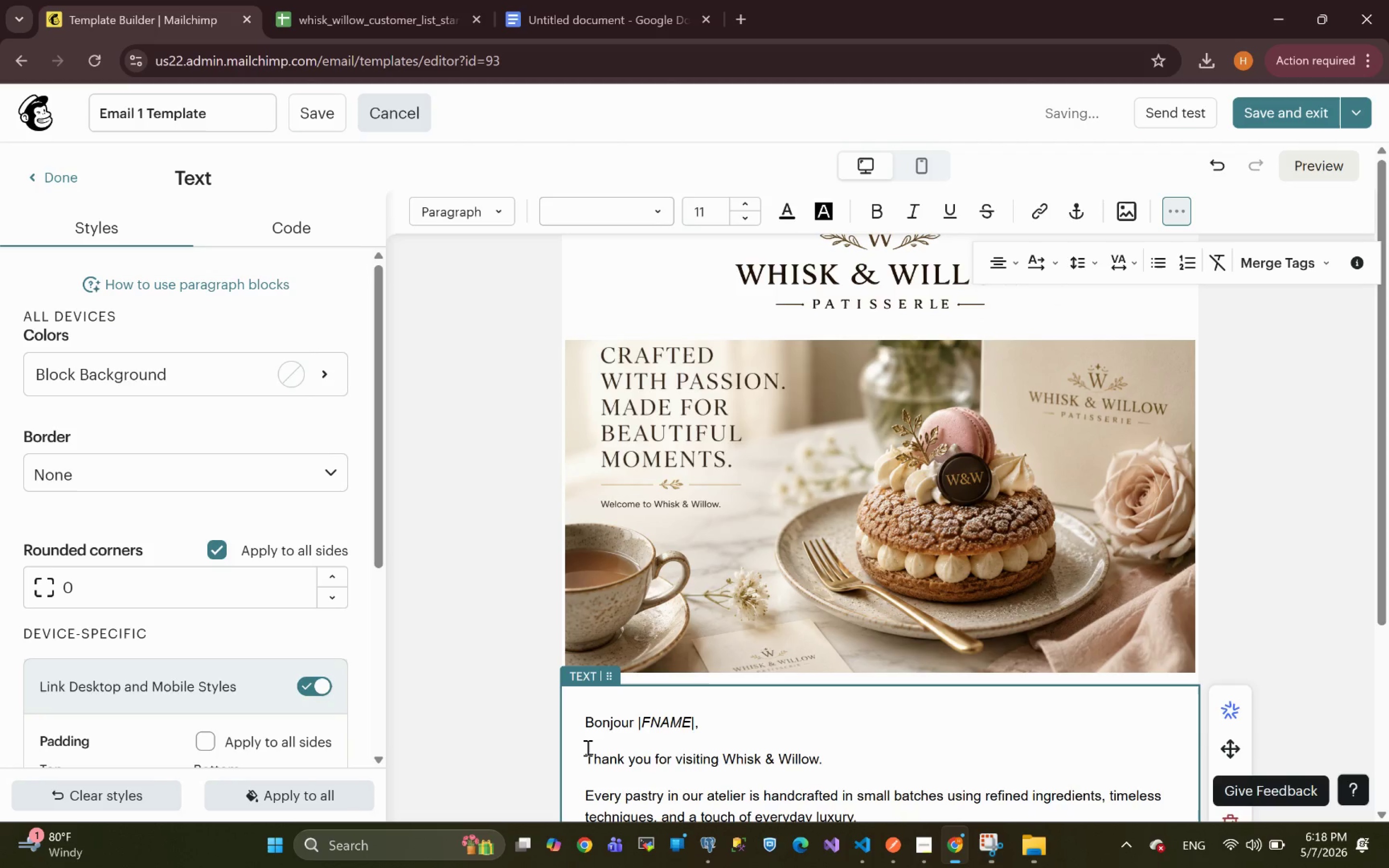 
key(Backspace)
 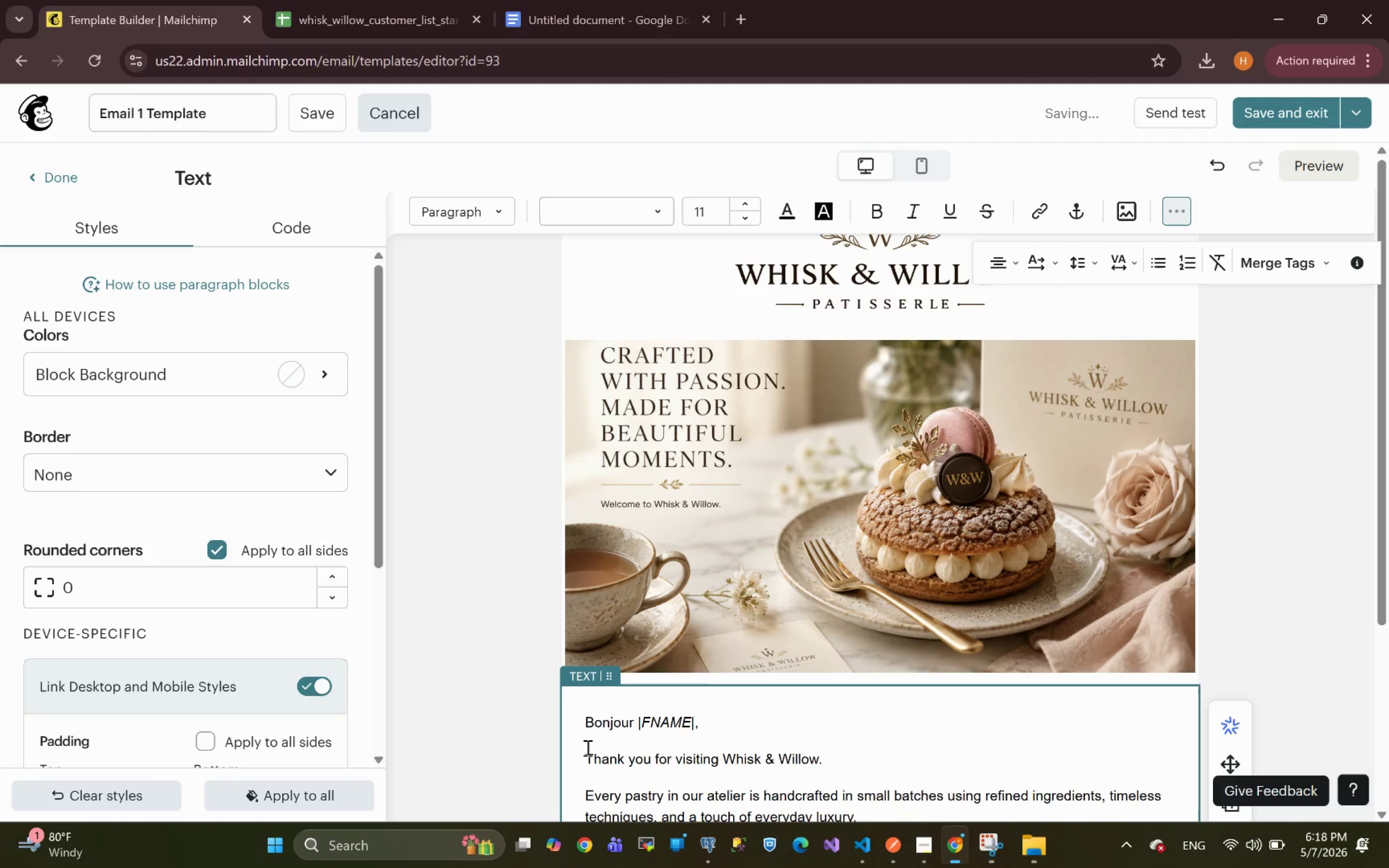 
key(Backspace)
 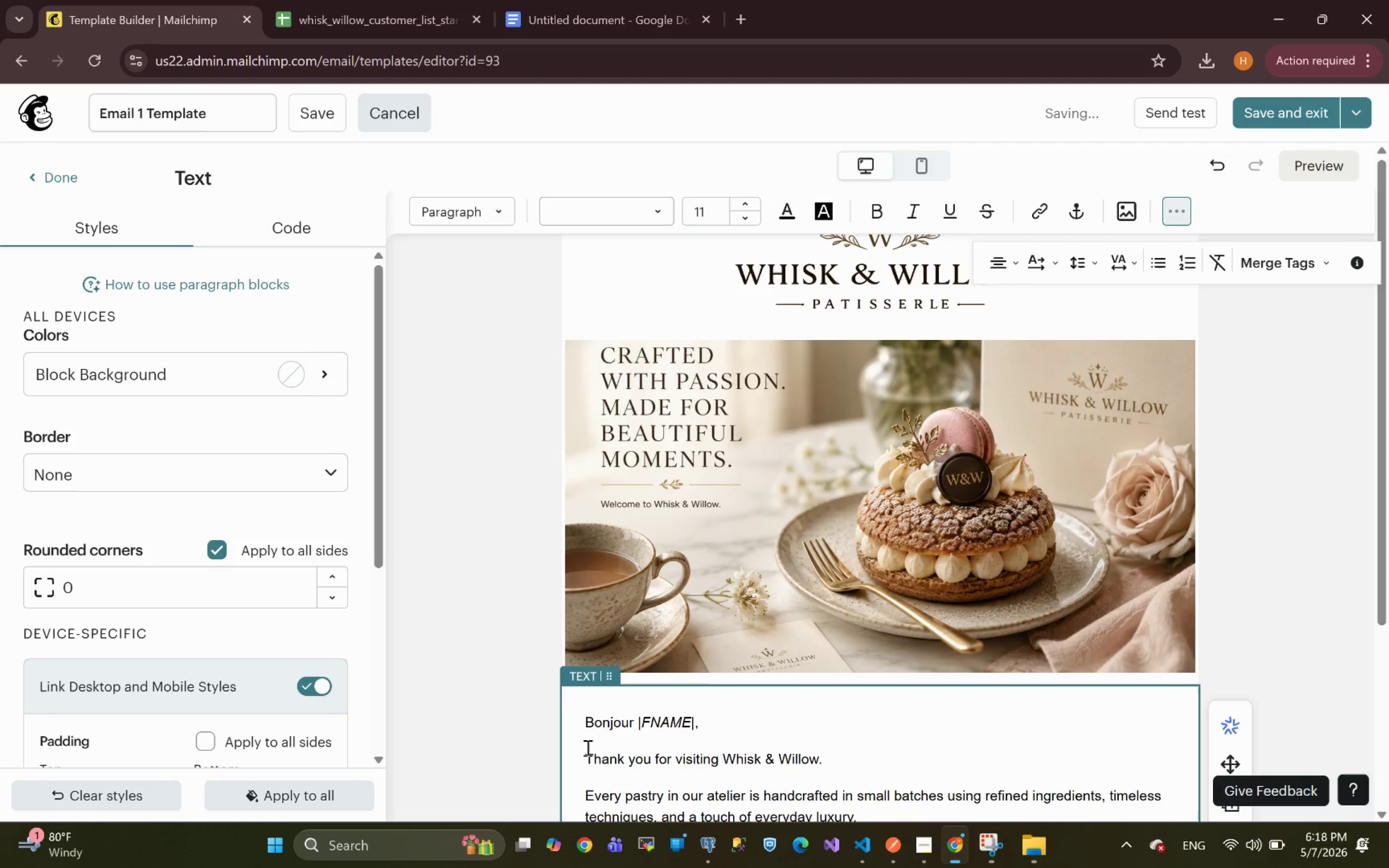 
key(Backspace)
 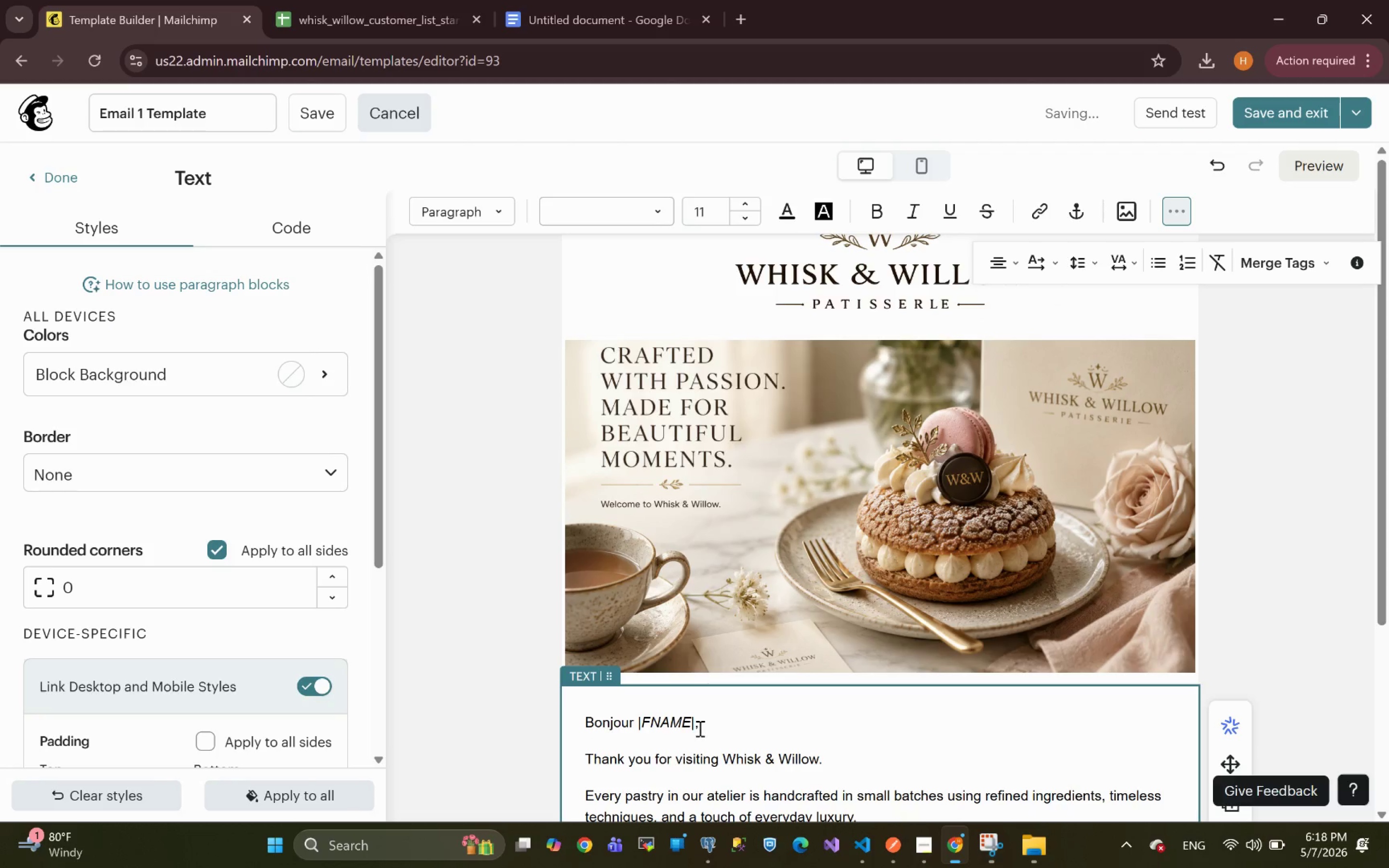 
left_click_drag(start_coordinate=[695, 722], to_coordinate=[639, 727])
 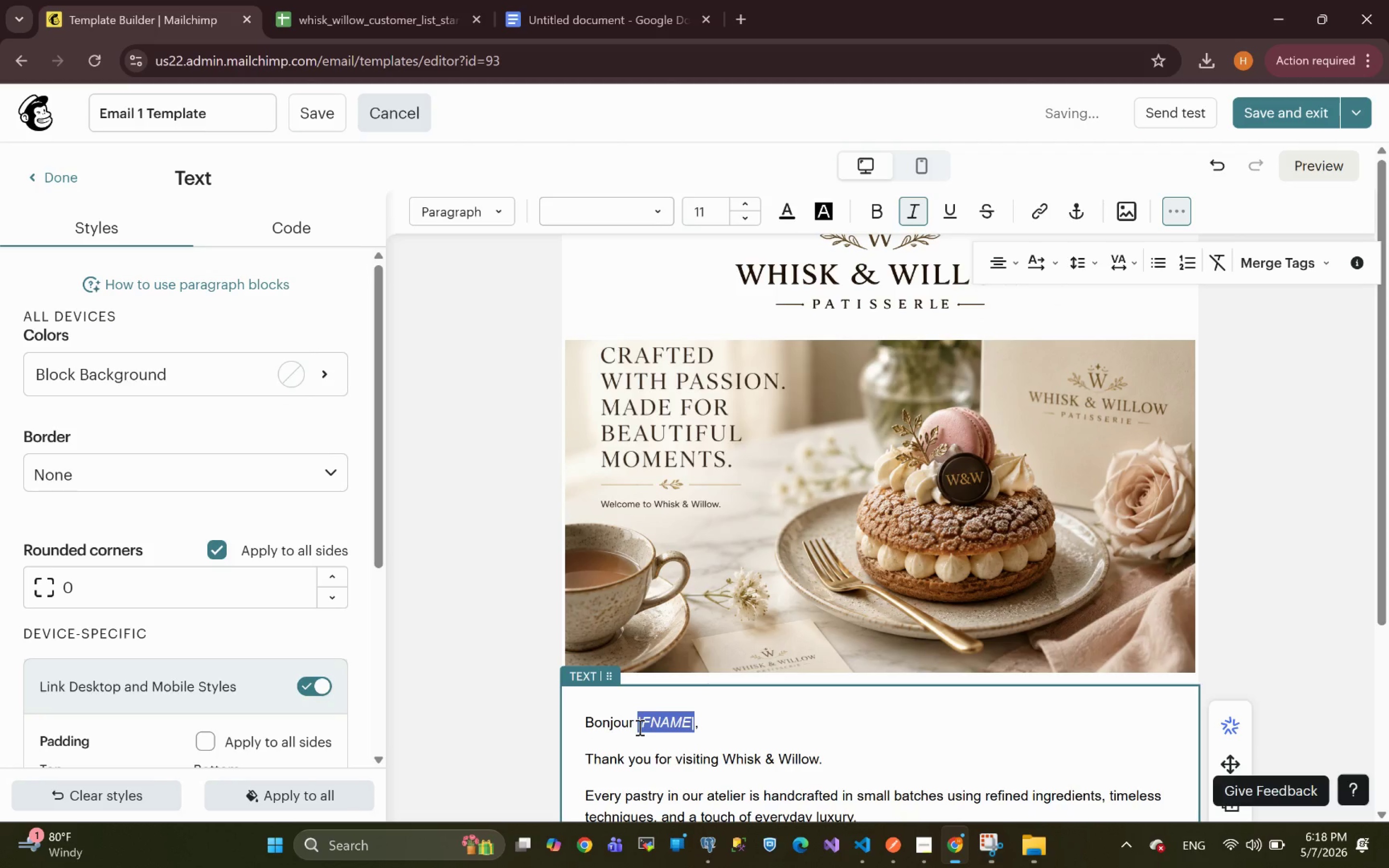 
key(Shift+8)
 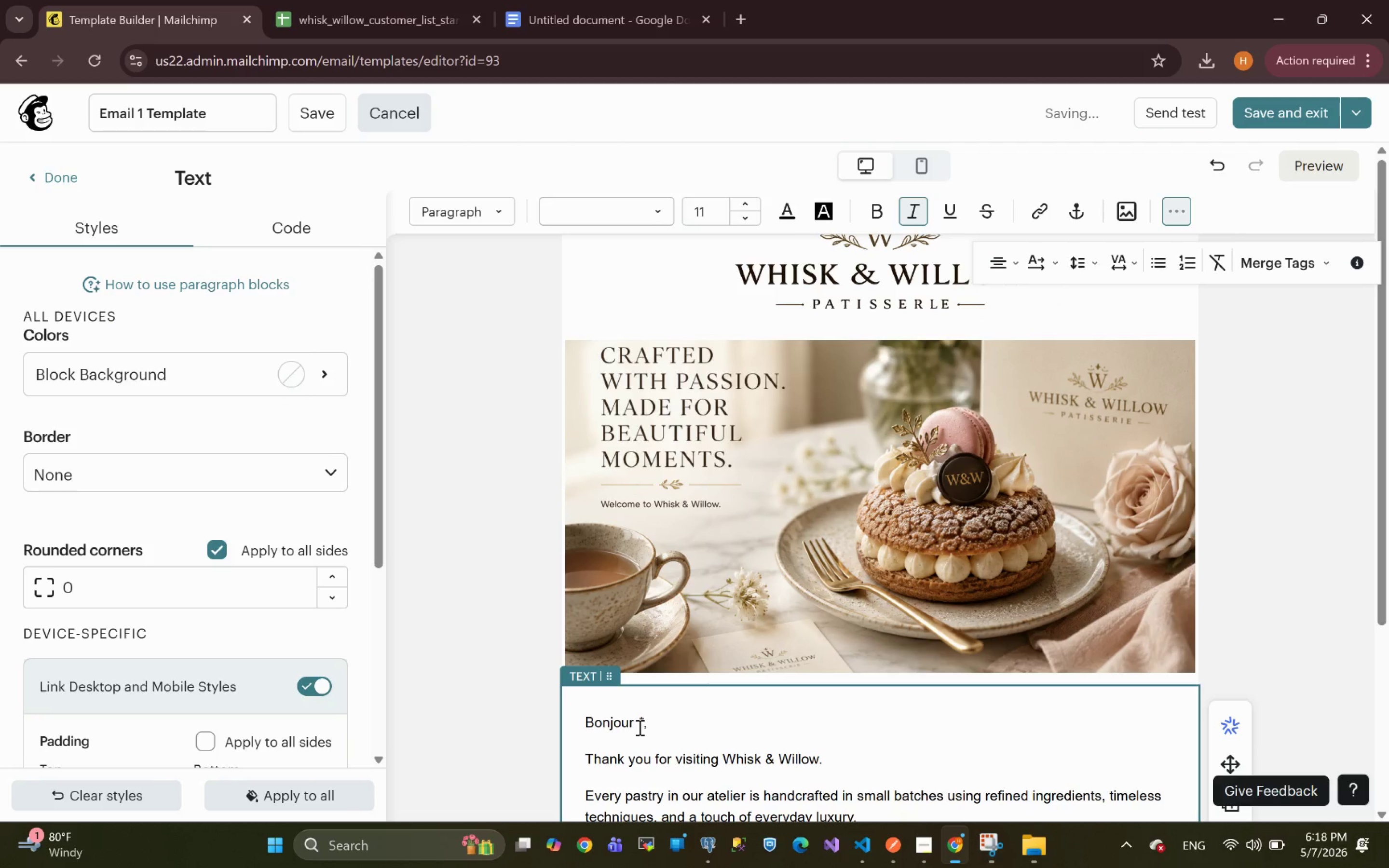 
key(Backspace)
 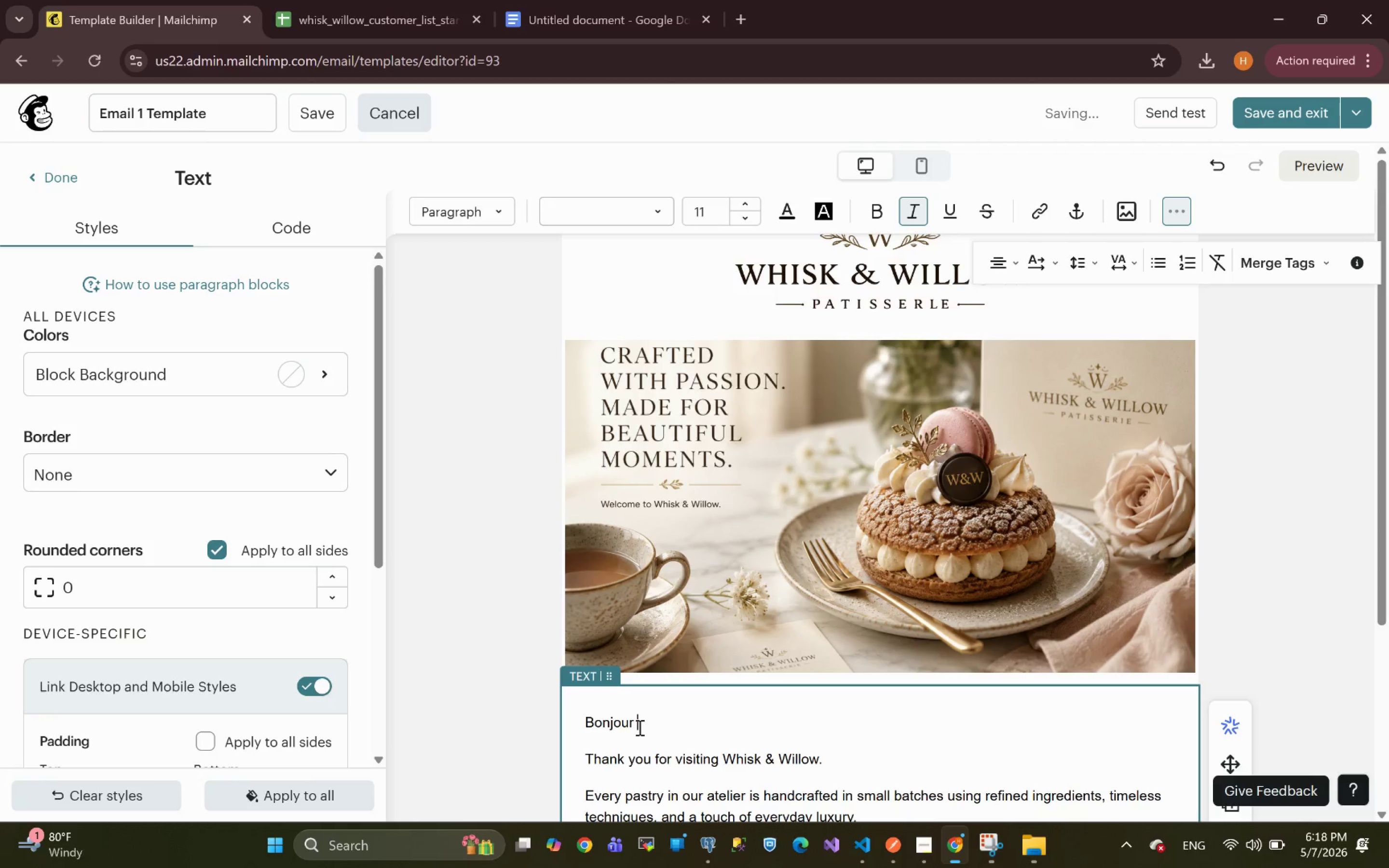 
key(Shift+8)
 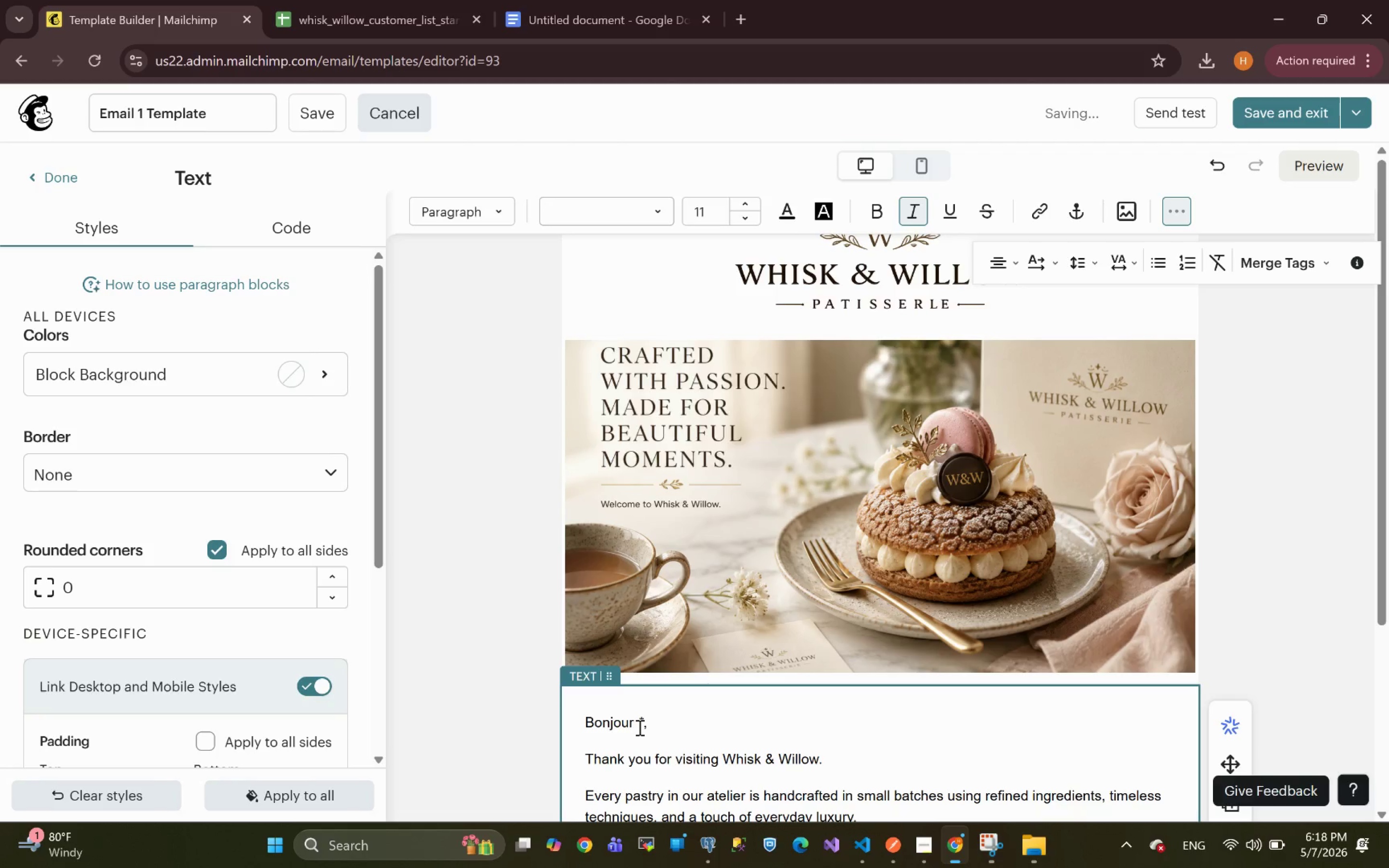 
key(Shift+Backslash)
 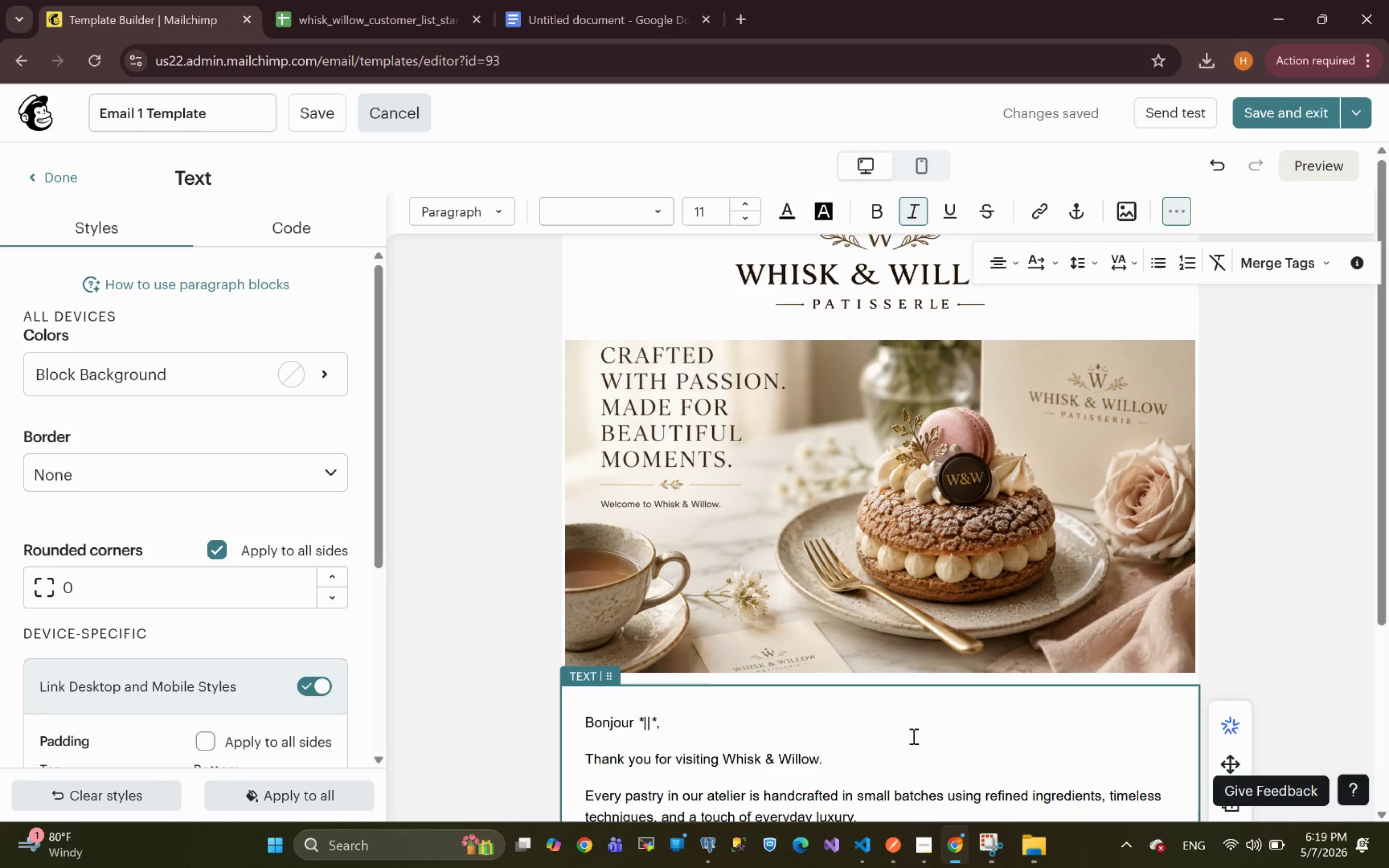 
wait(7.8)
 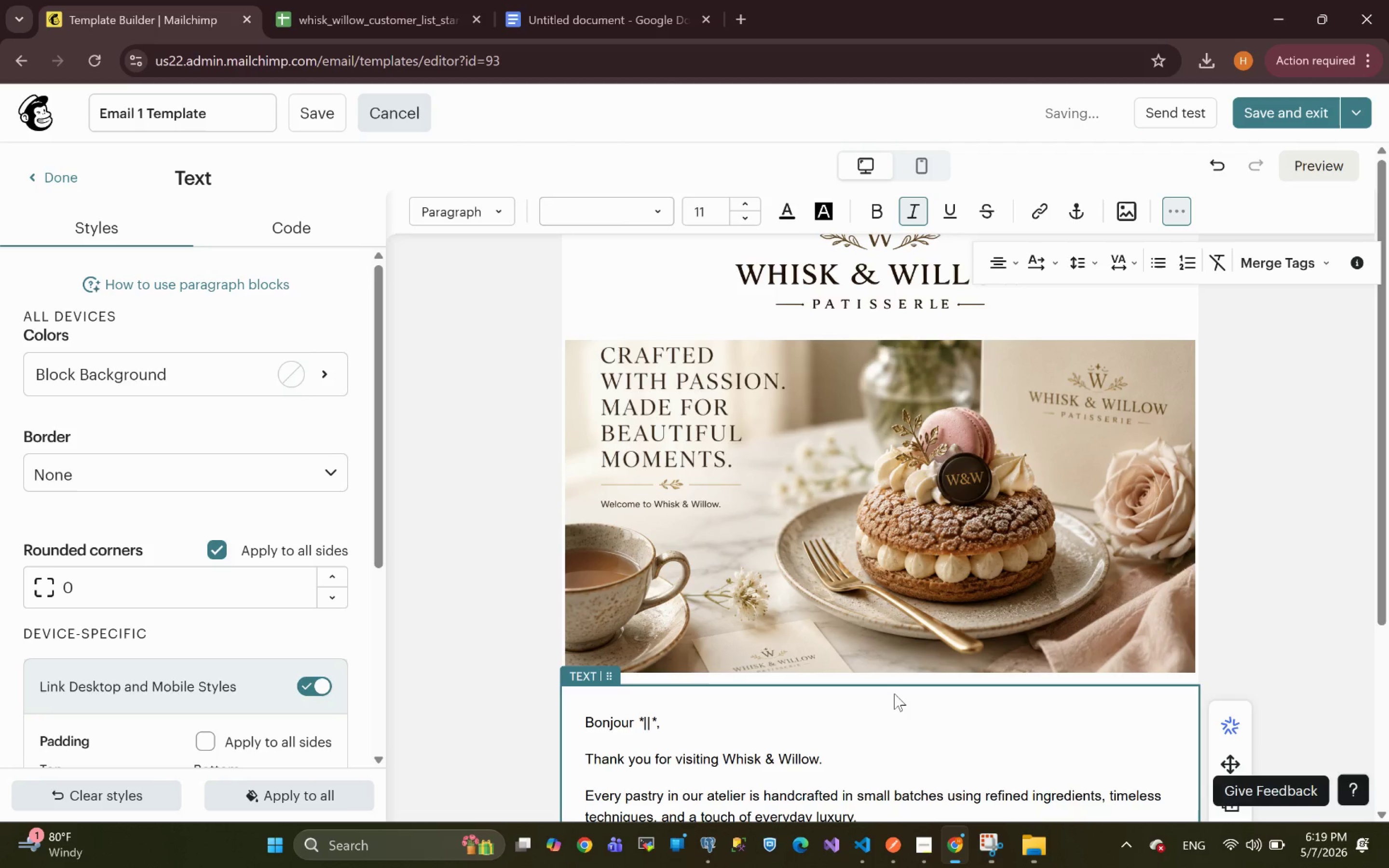 
left_click([926, 849])